 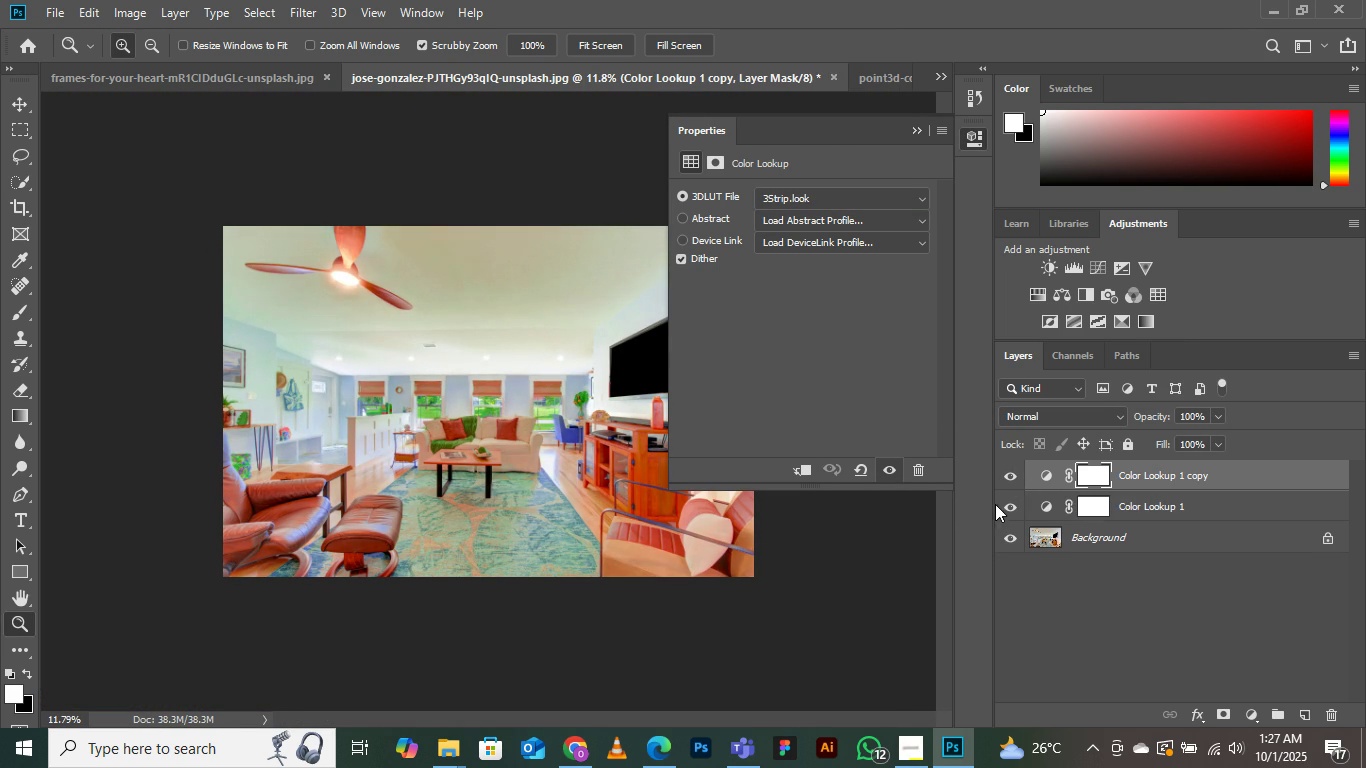 
left_click([810, 202])
 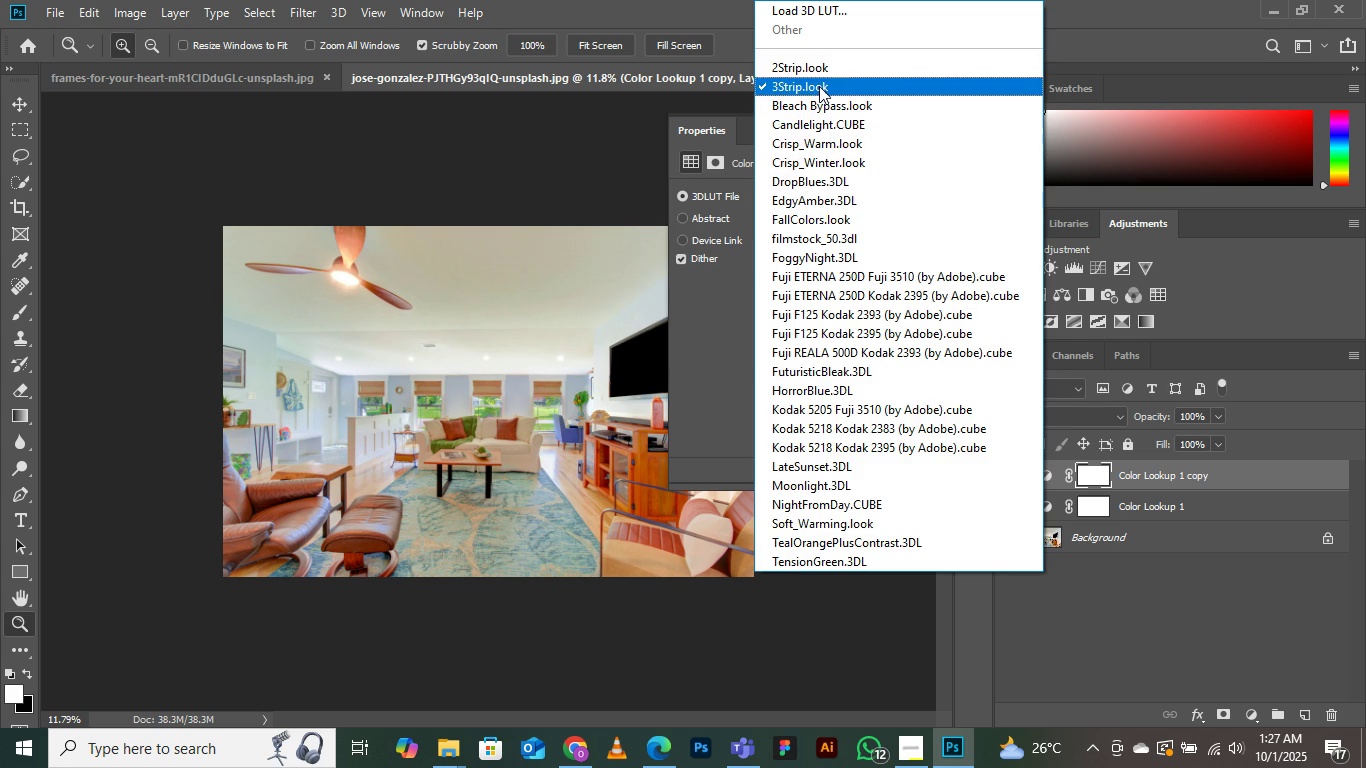 
left_click([818, 85])
 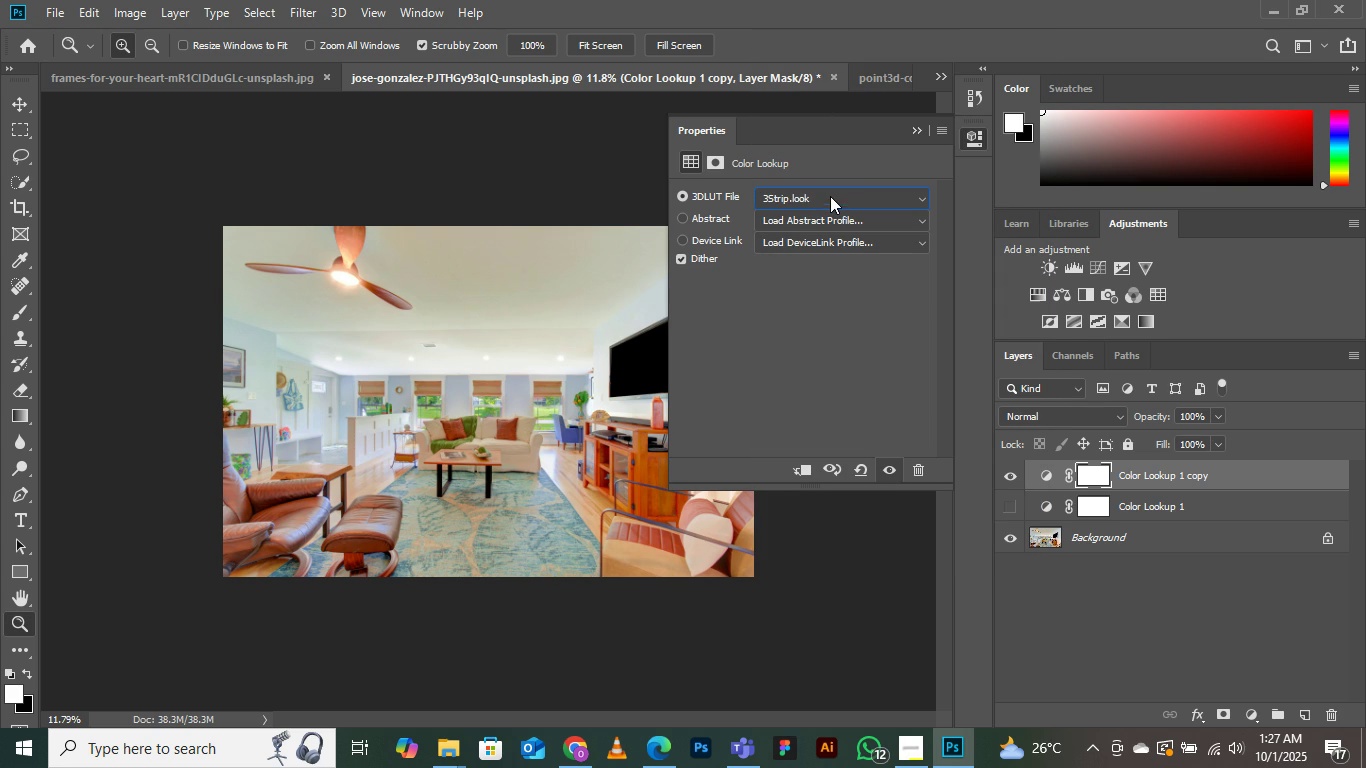 
scroll: coordinate [830, 196], scroll_direction: down, amount: 6.0
 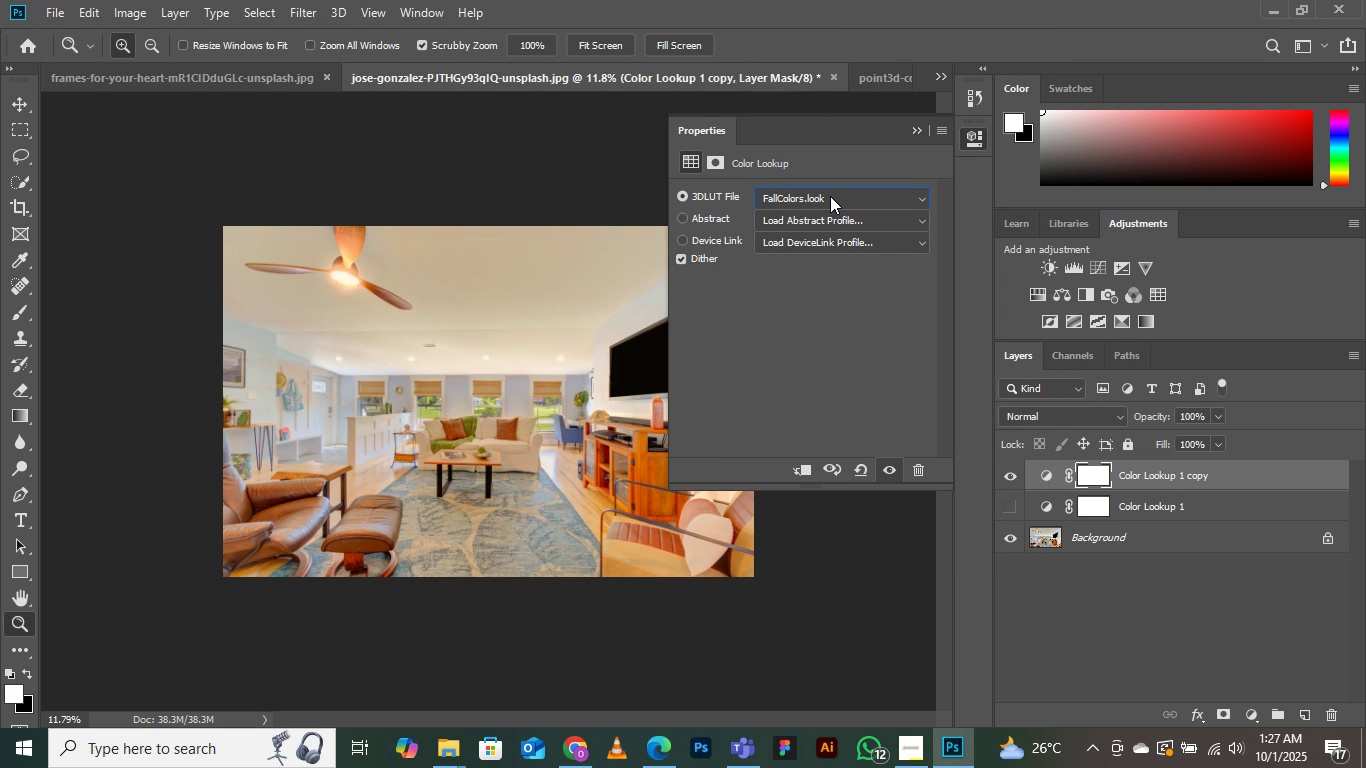 
scroll: coordinate [830, 196], scroll_direction: up, amount: 1.0
 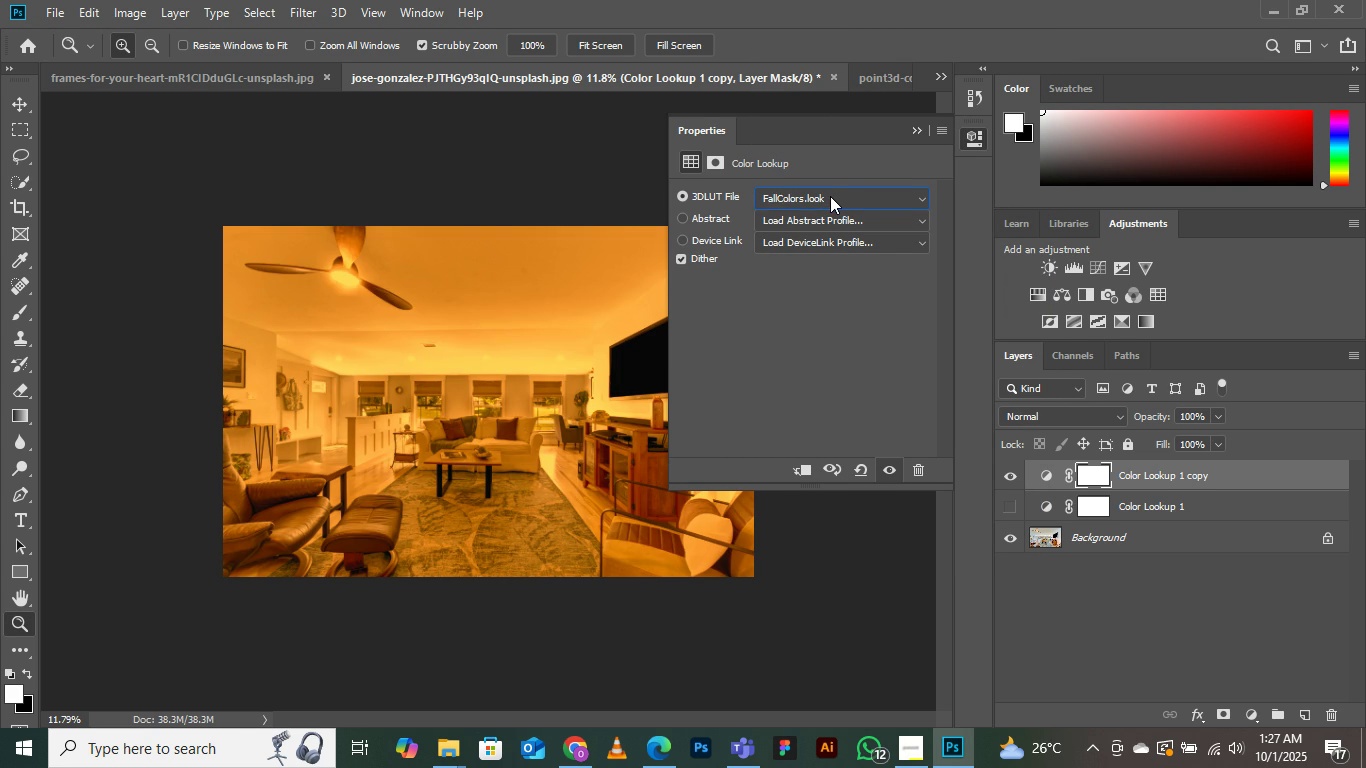 
scroll: coordinate [830, 196], scroll_direction: down, amount: 3.0
 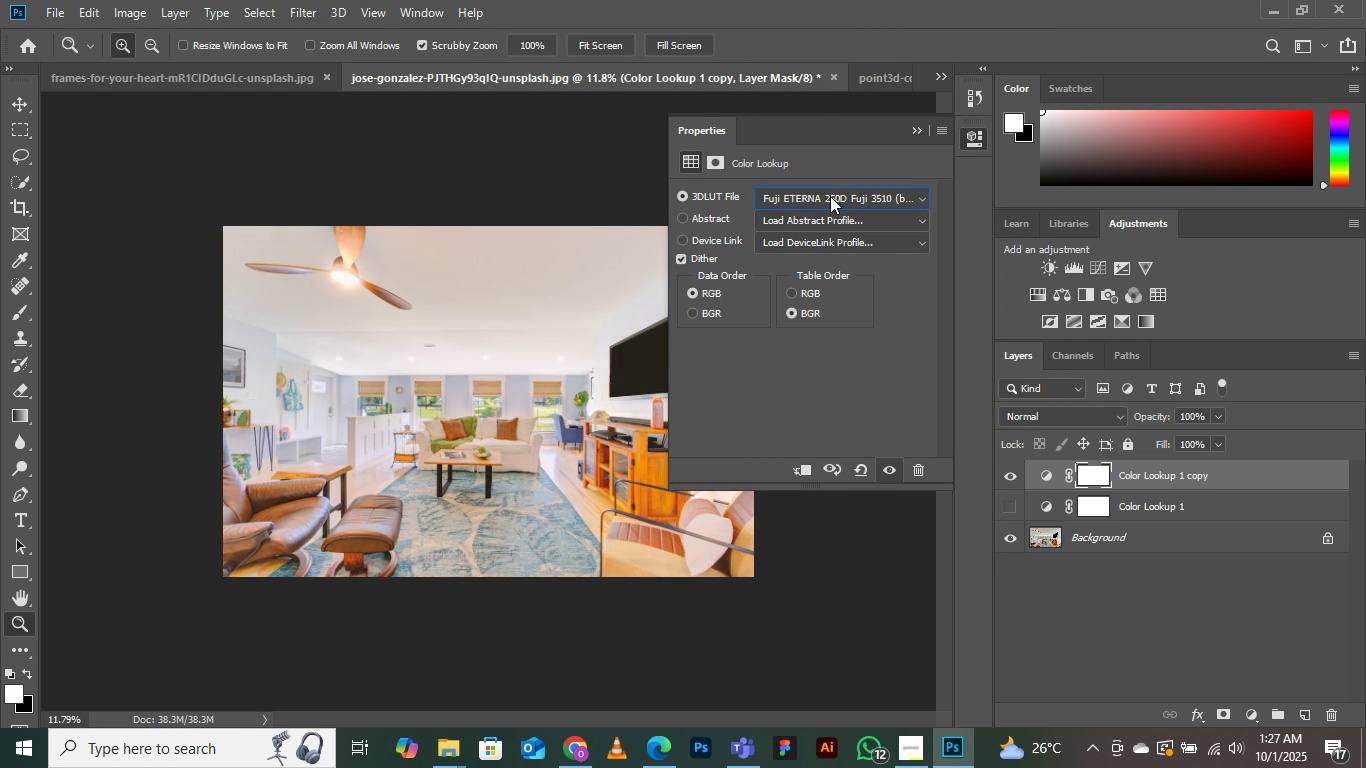 
scroll: coordinate [830, 196], scroll_direction: up, amount: 1.0
 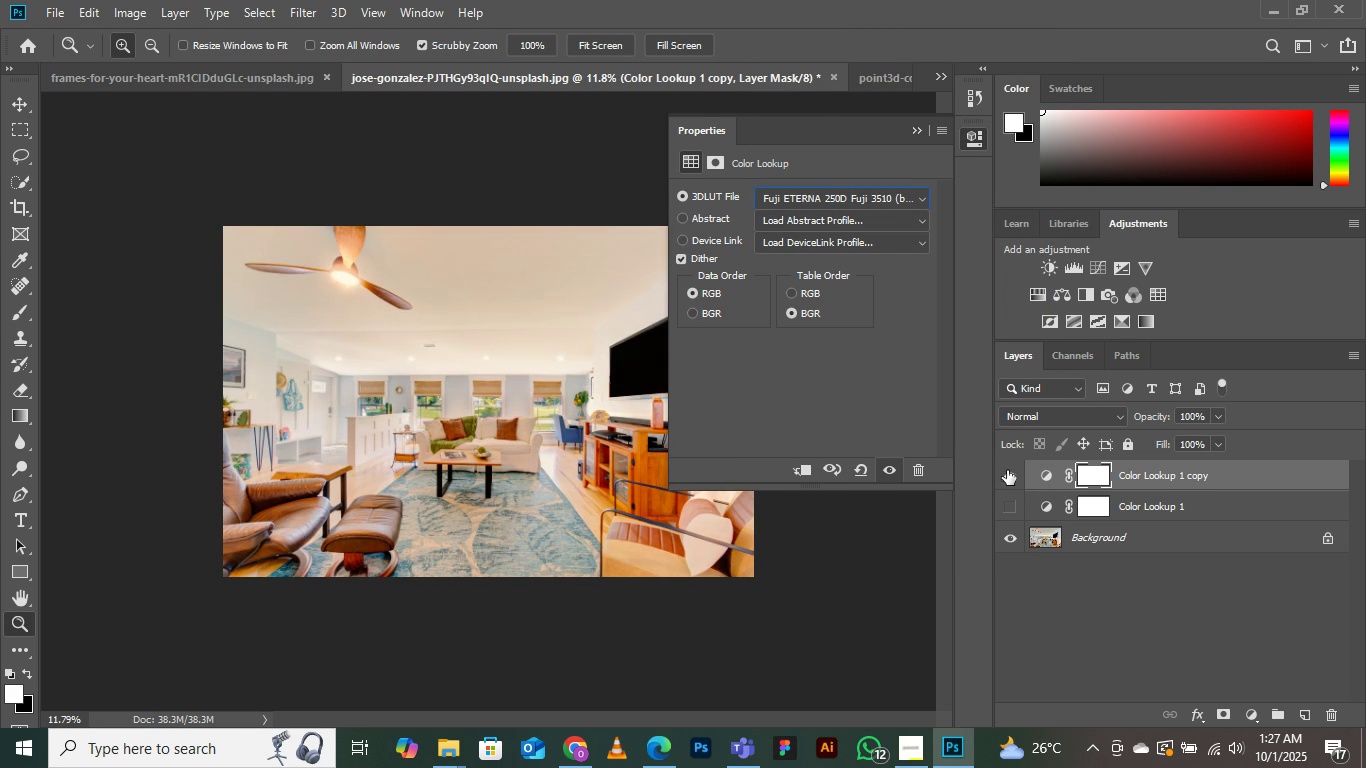 
left_click([1014, 478])
 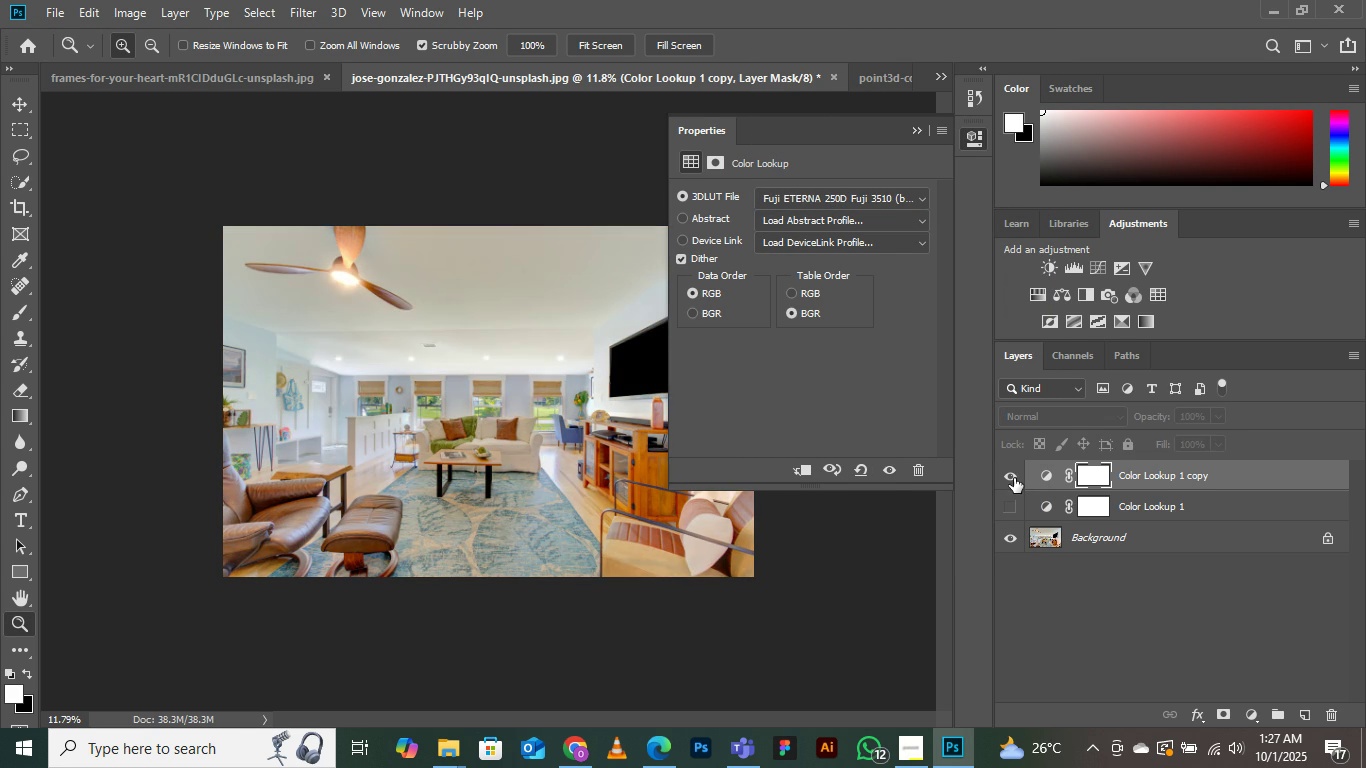 
left_click([1014, 478])
 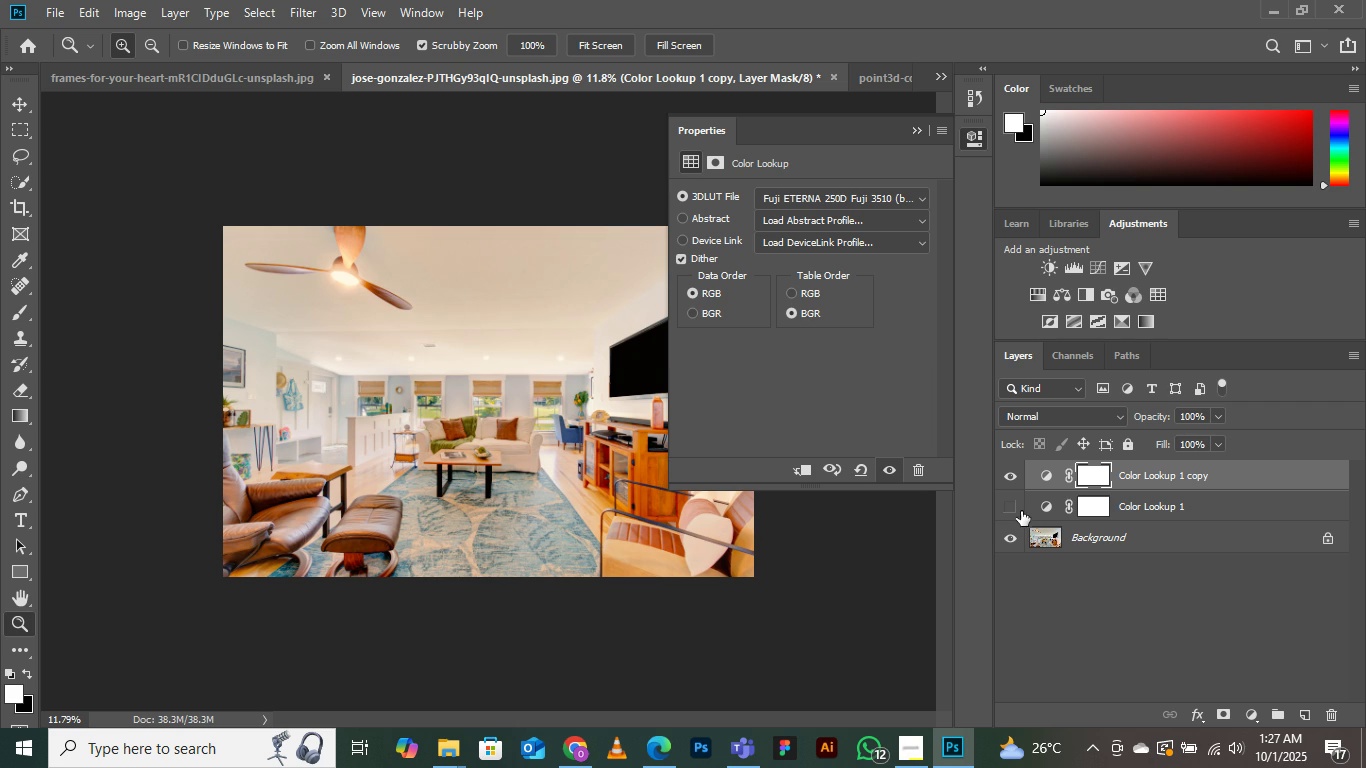 
left_click([1018, 504])
 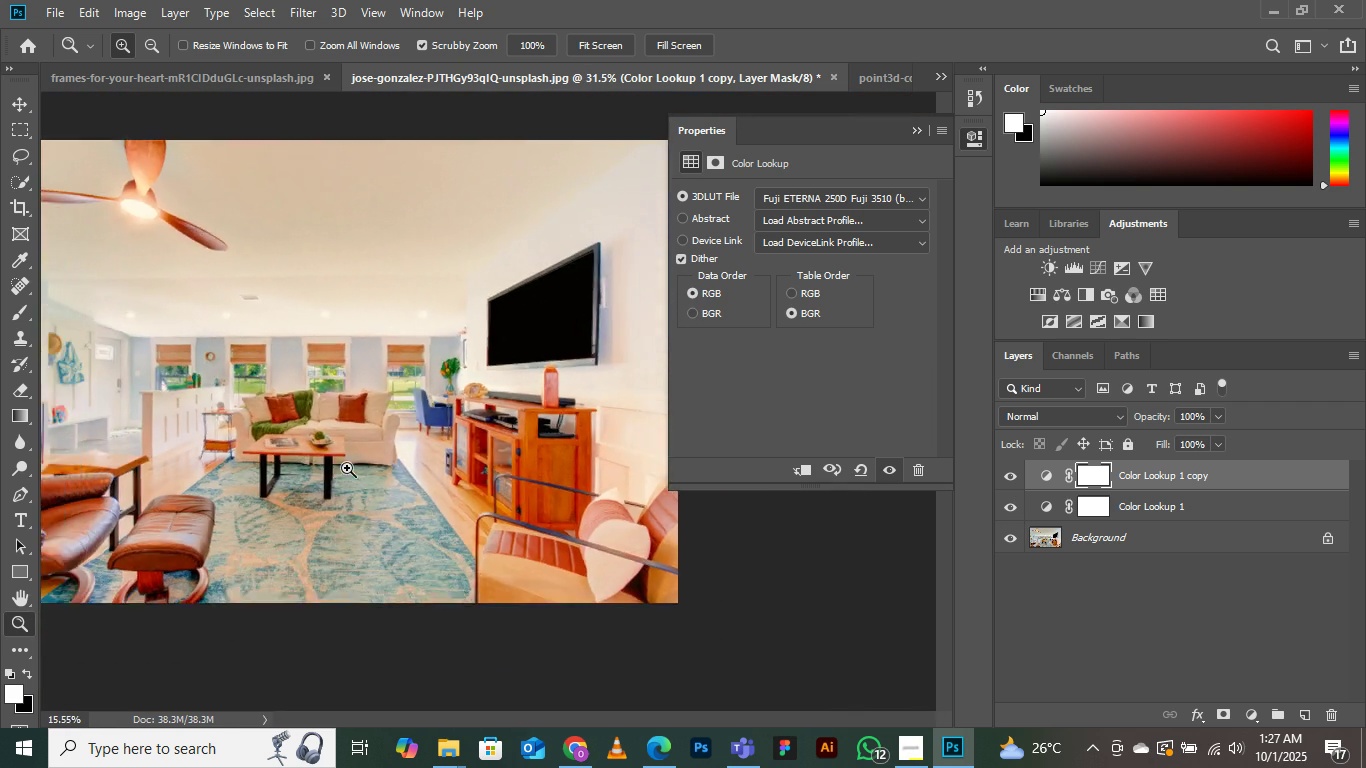 
wait(8.47)
 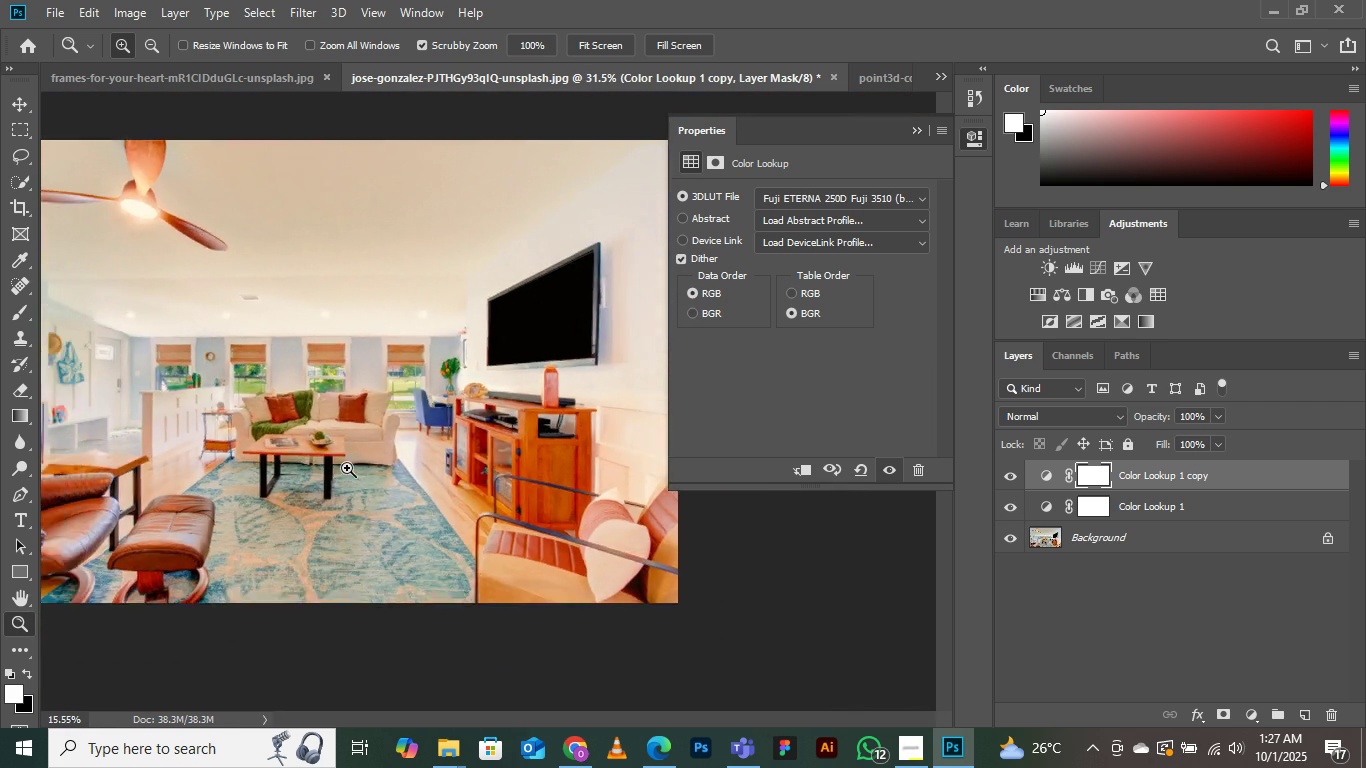 
double_click([1008, 482])
 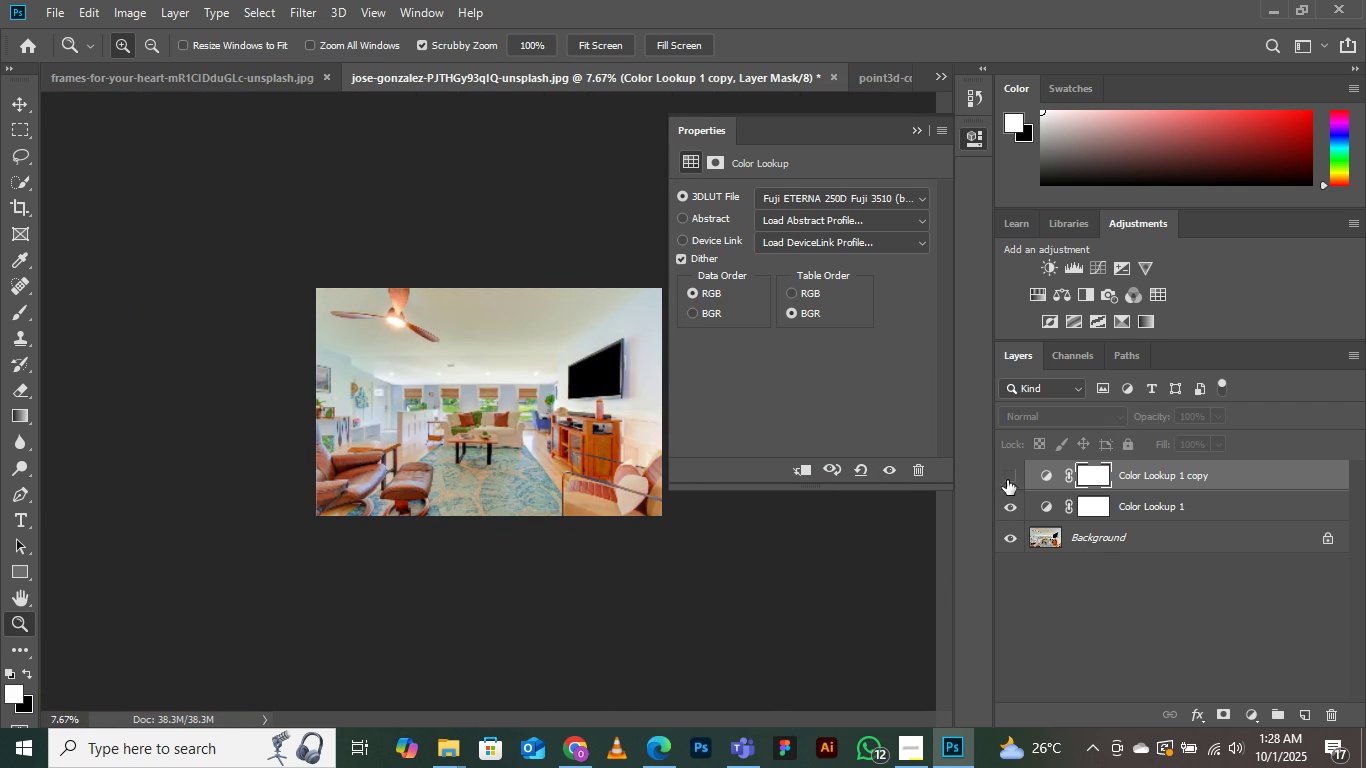 
left_click([1005, 480])
 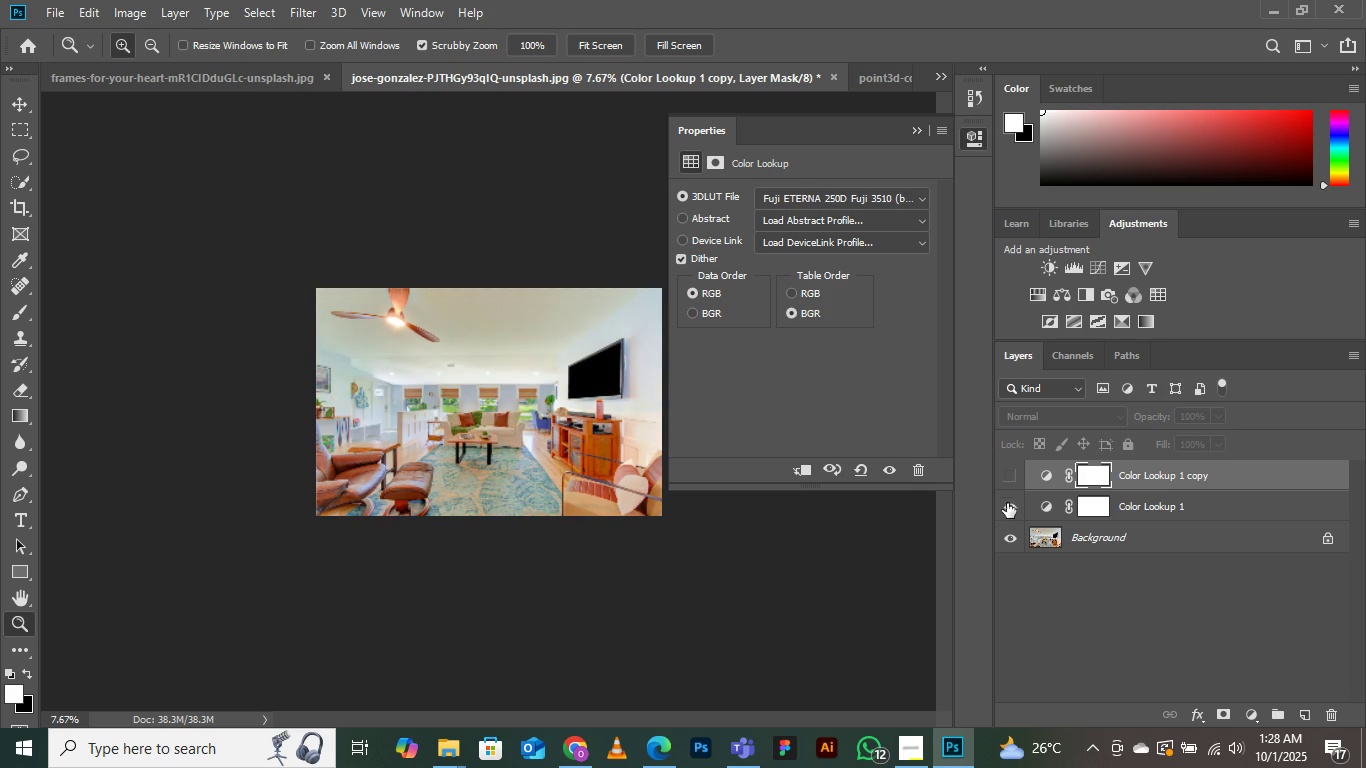 
double_click([1010, 503])
 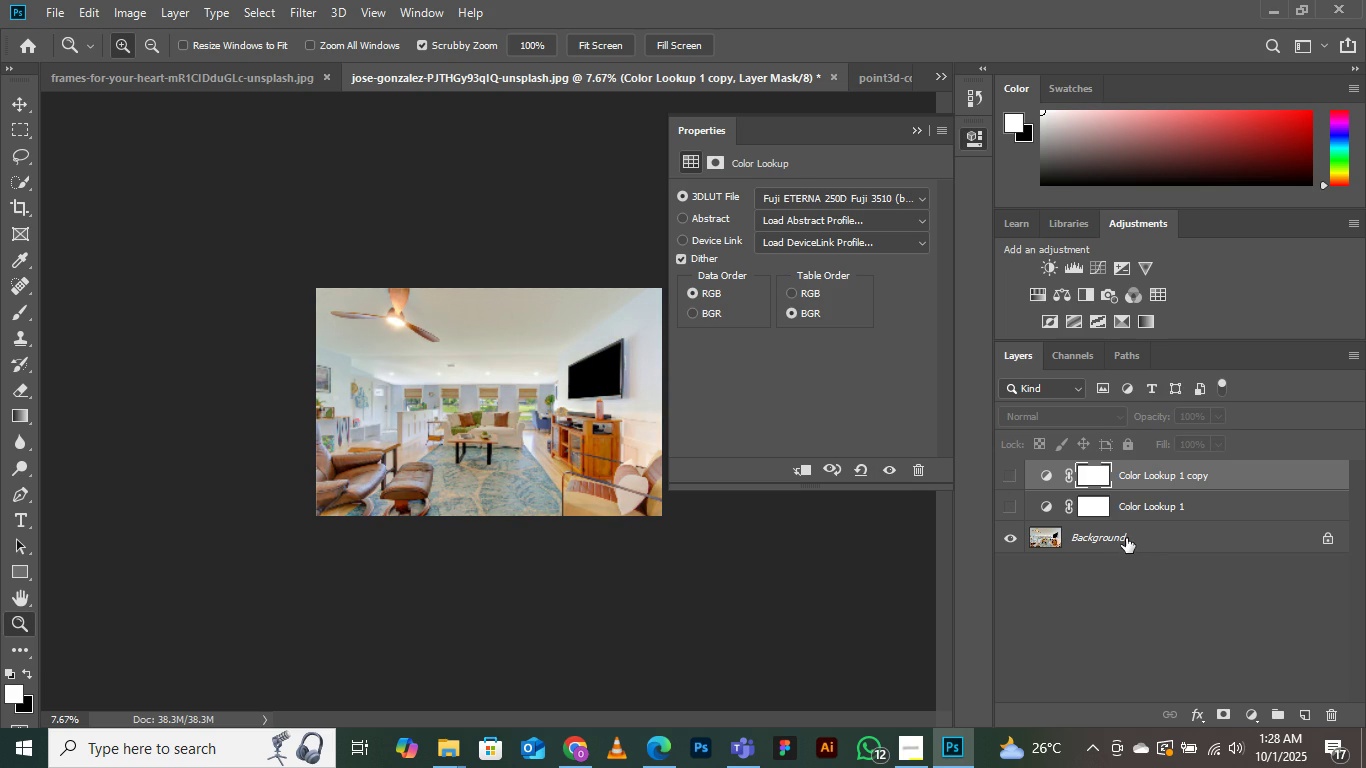 
left_click([1126, 538])
 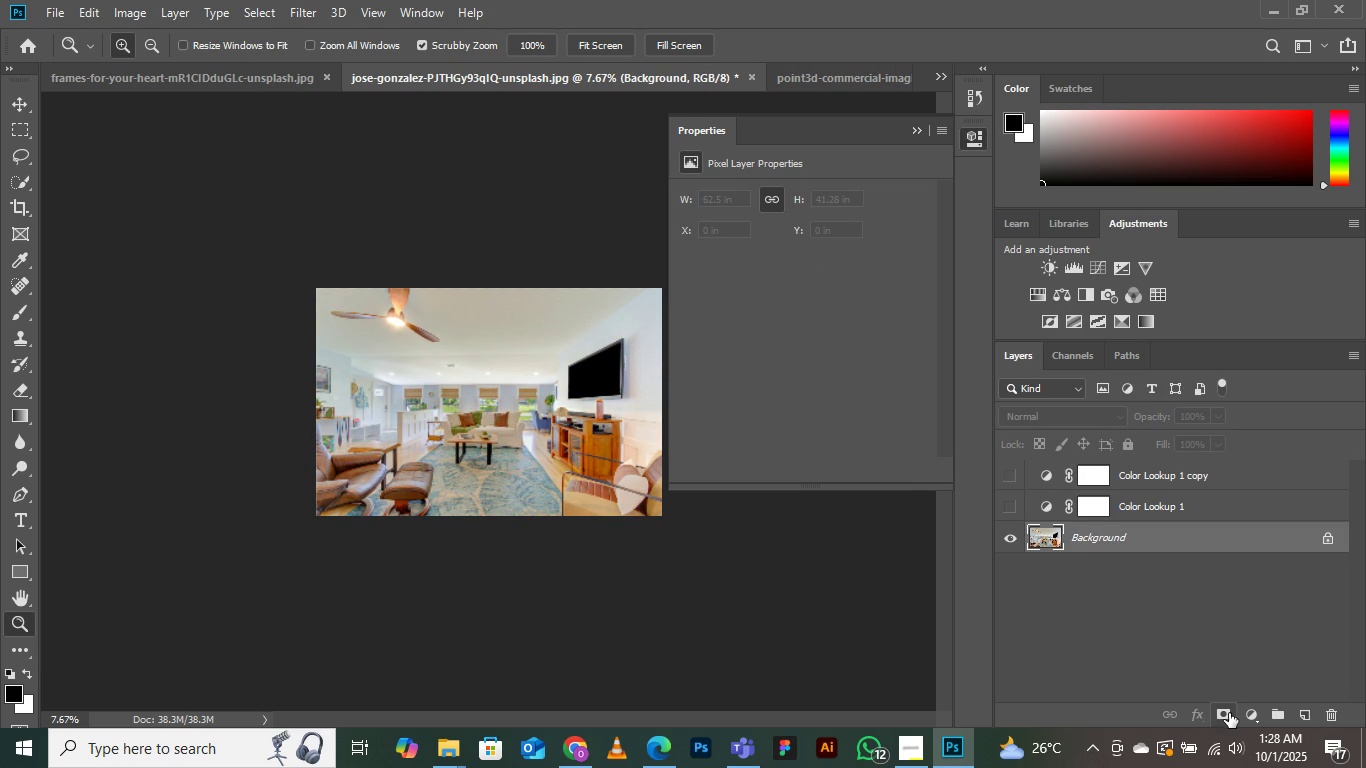 
left_click([1229, 713])